 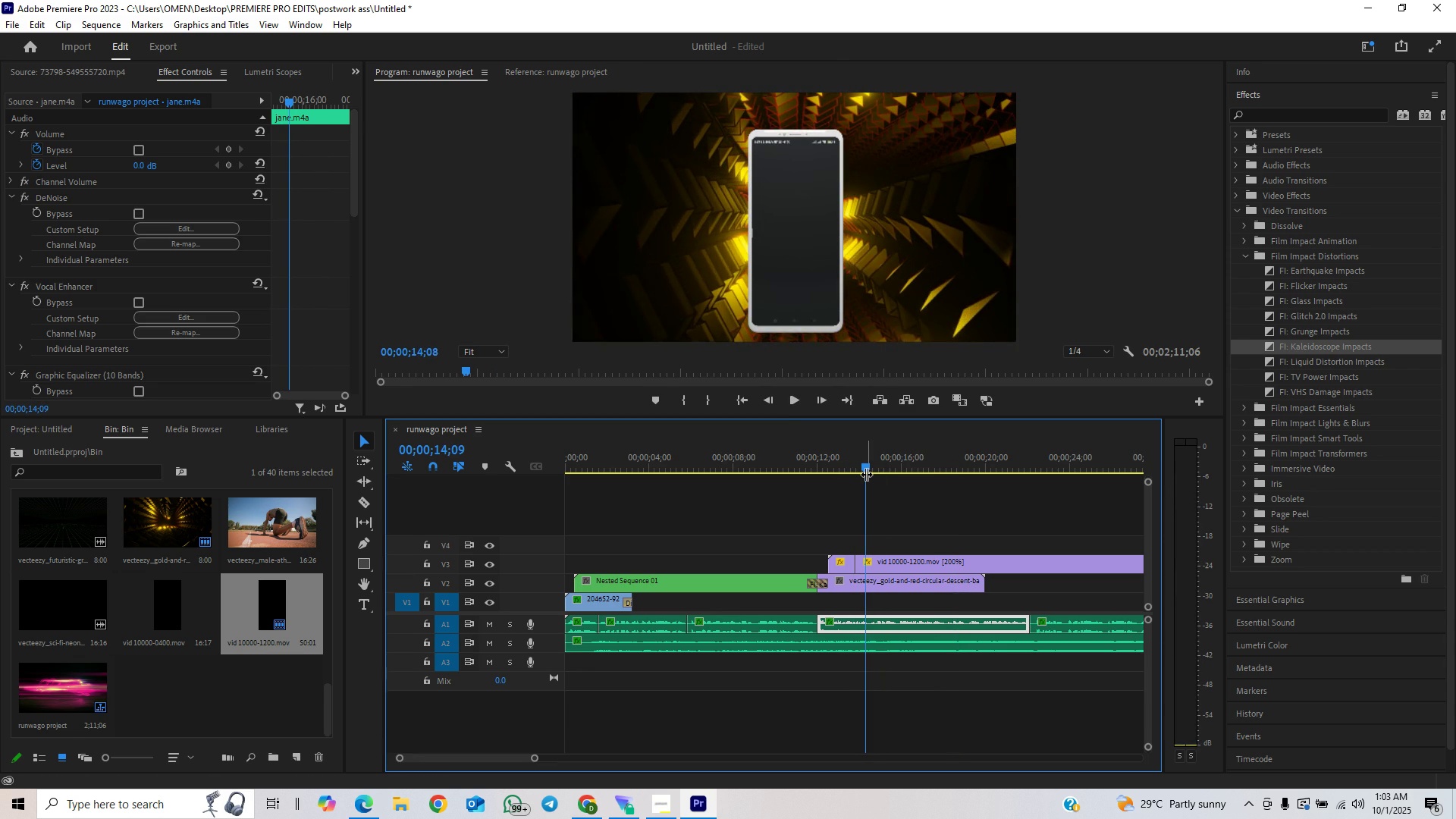 
key(ArrowRight)
 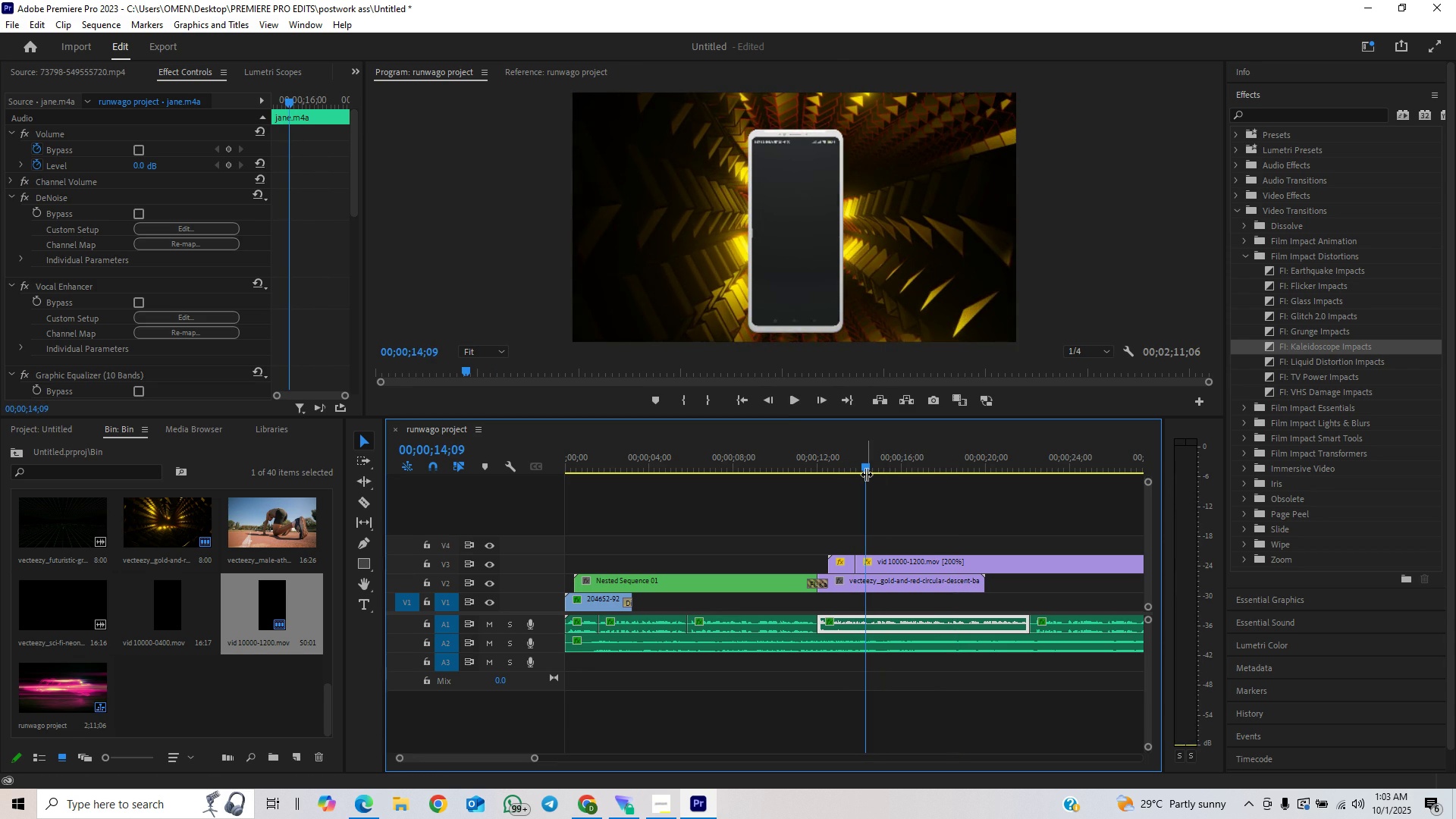 
key(ArrowRight)
 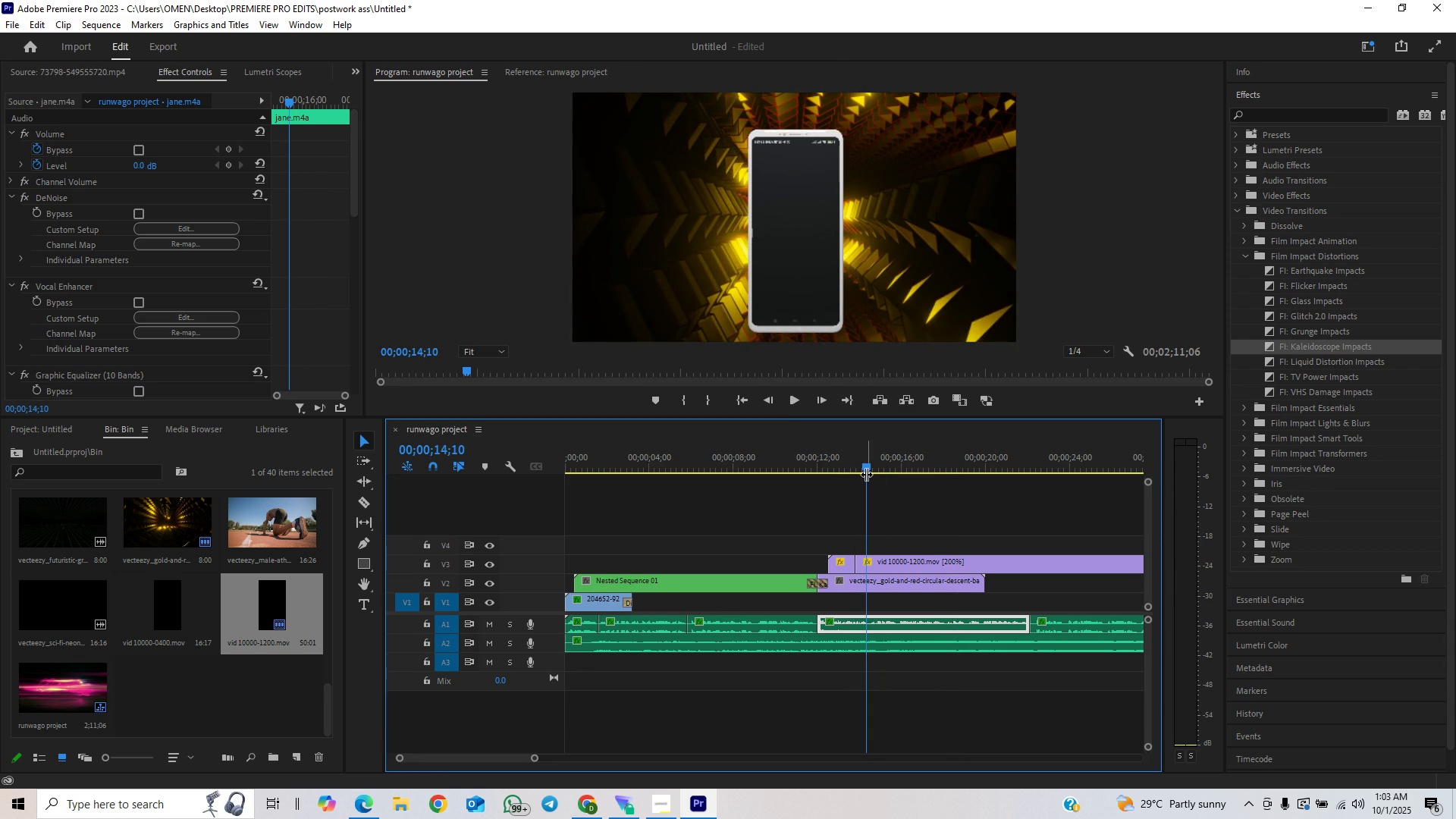 
key(ArrowRight)
 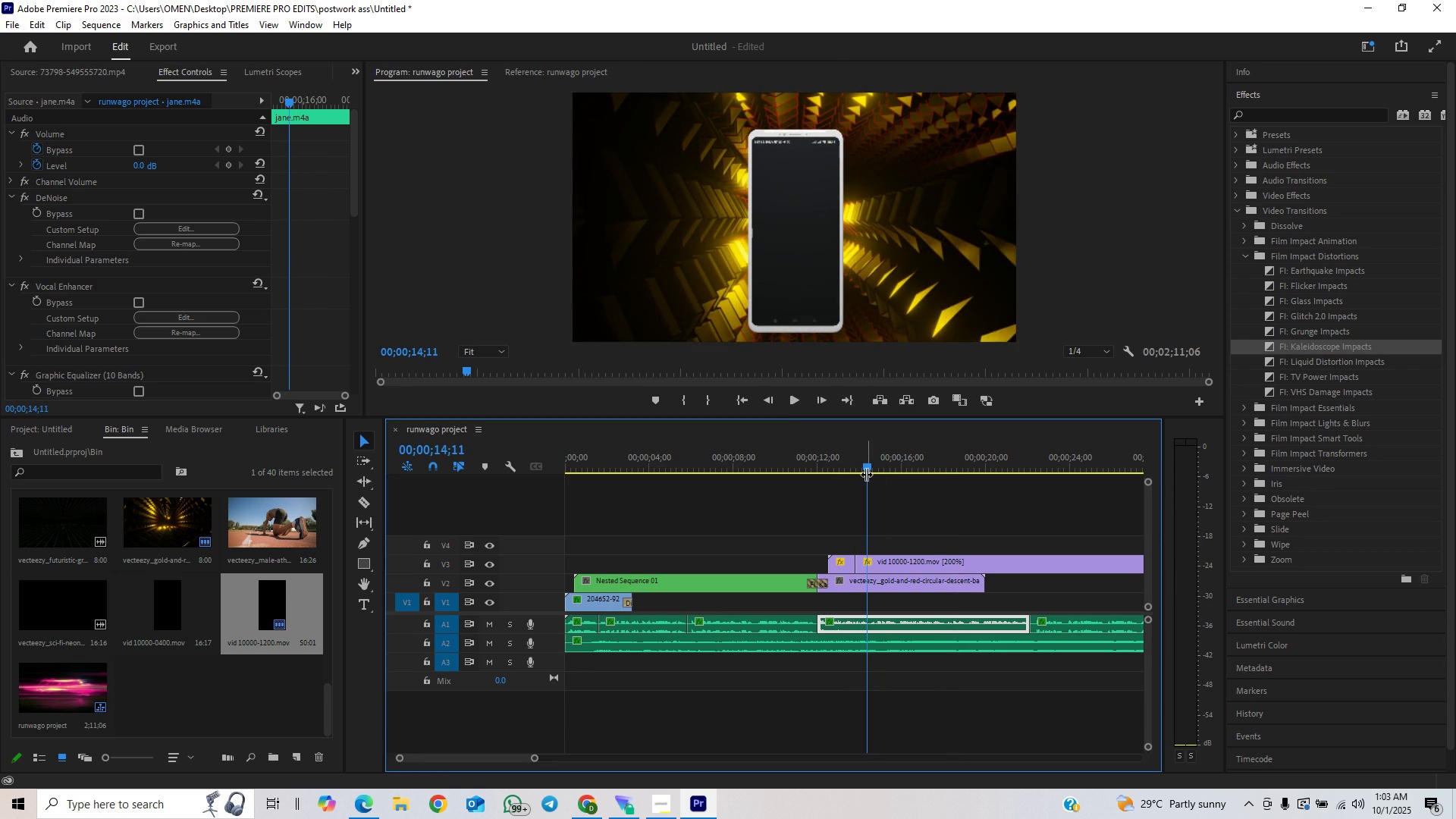 
key(ArrowRight)
 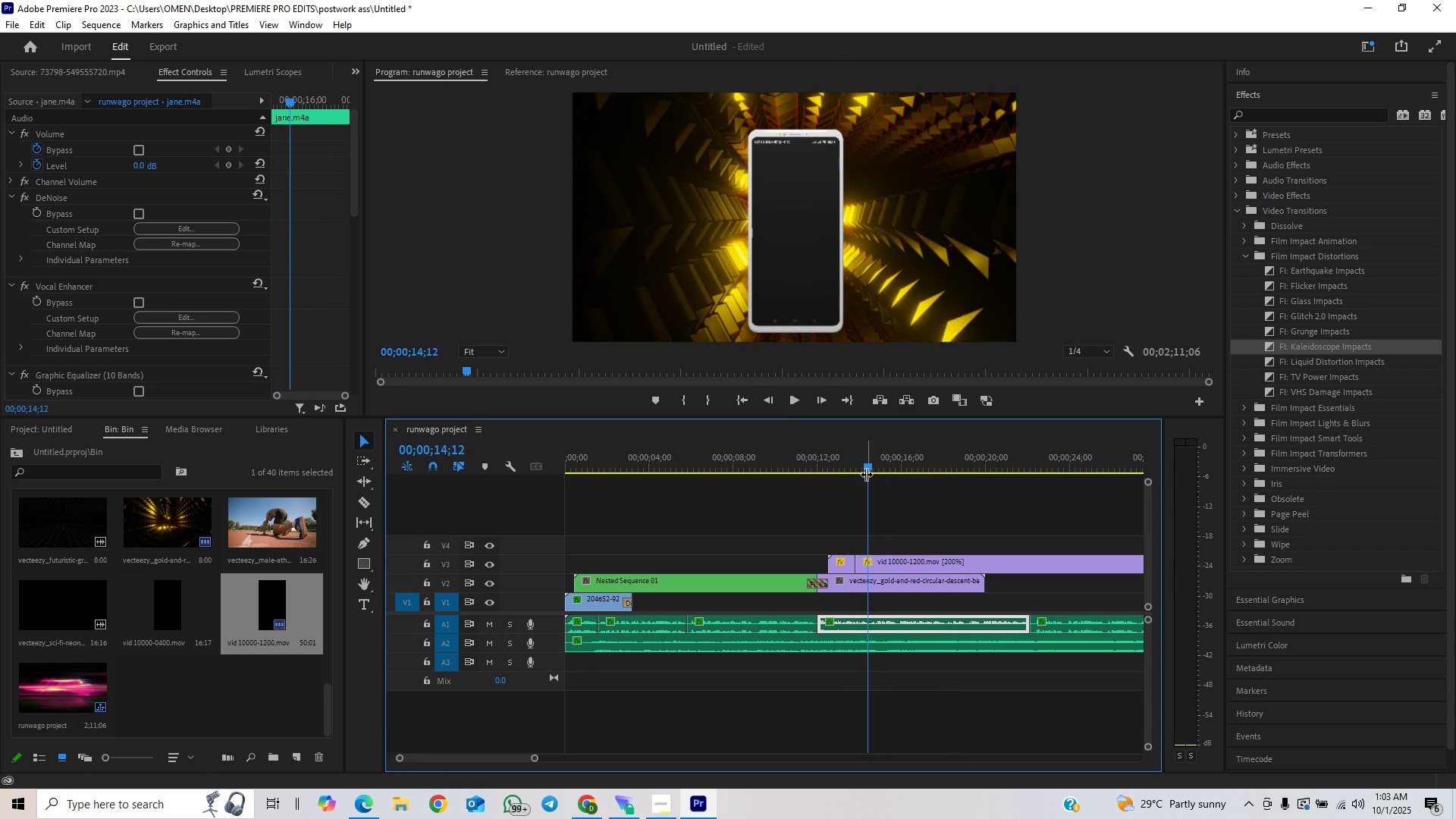 
key(ArrowRight)
 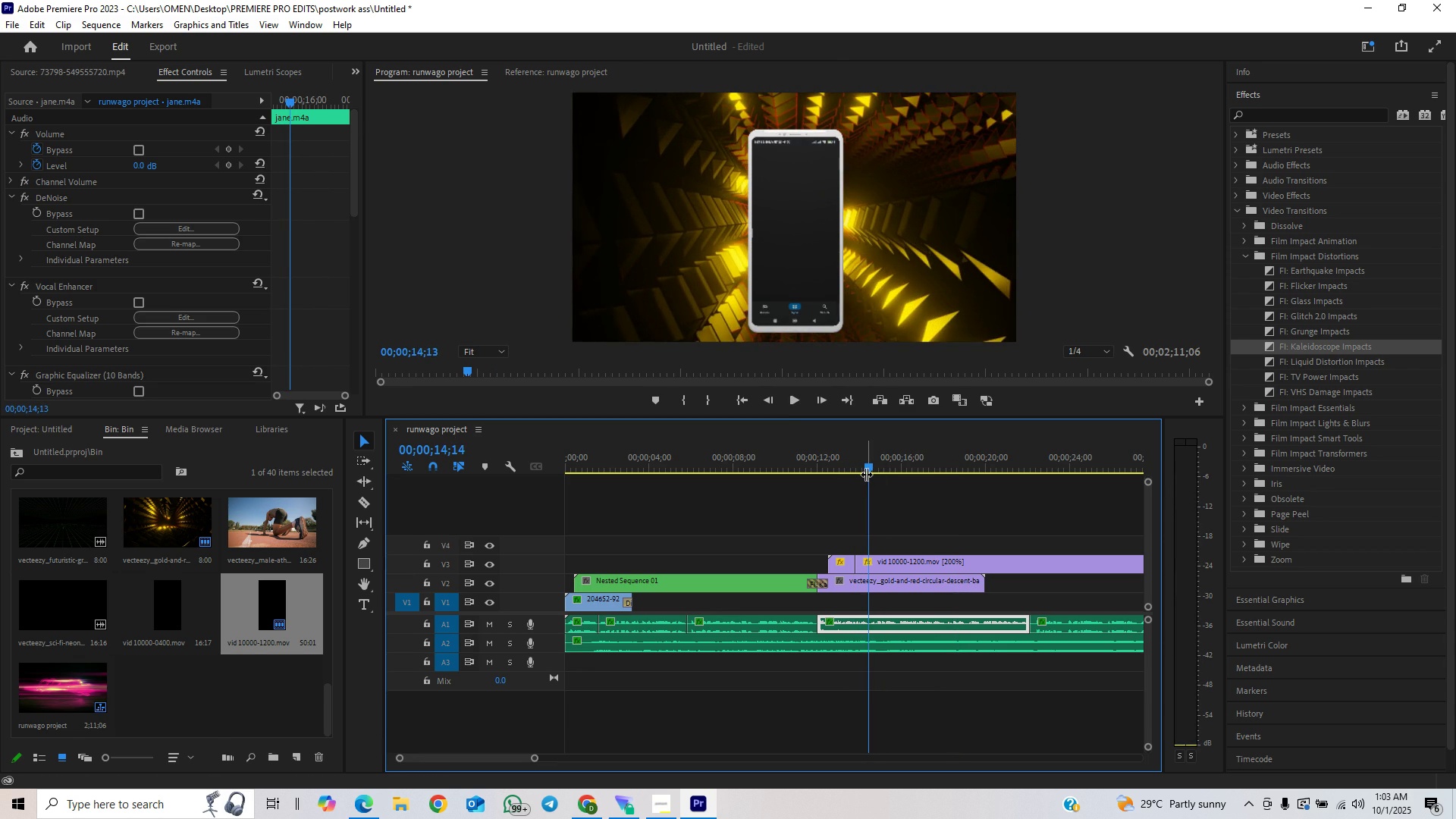 
key(ArrowRight)
 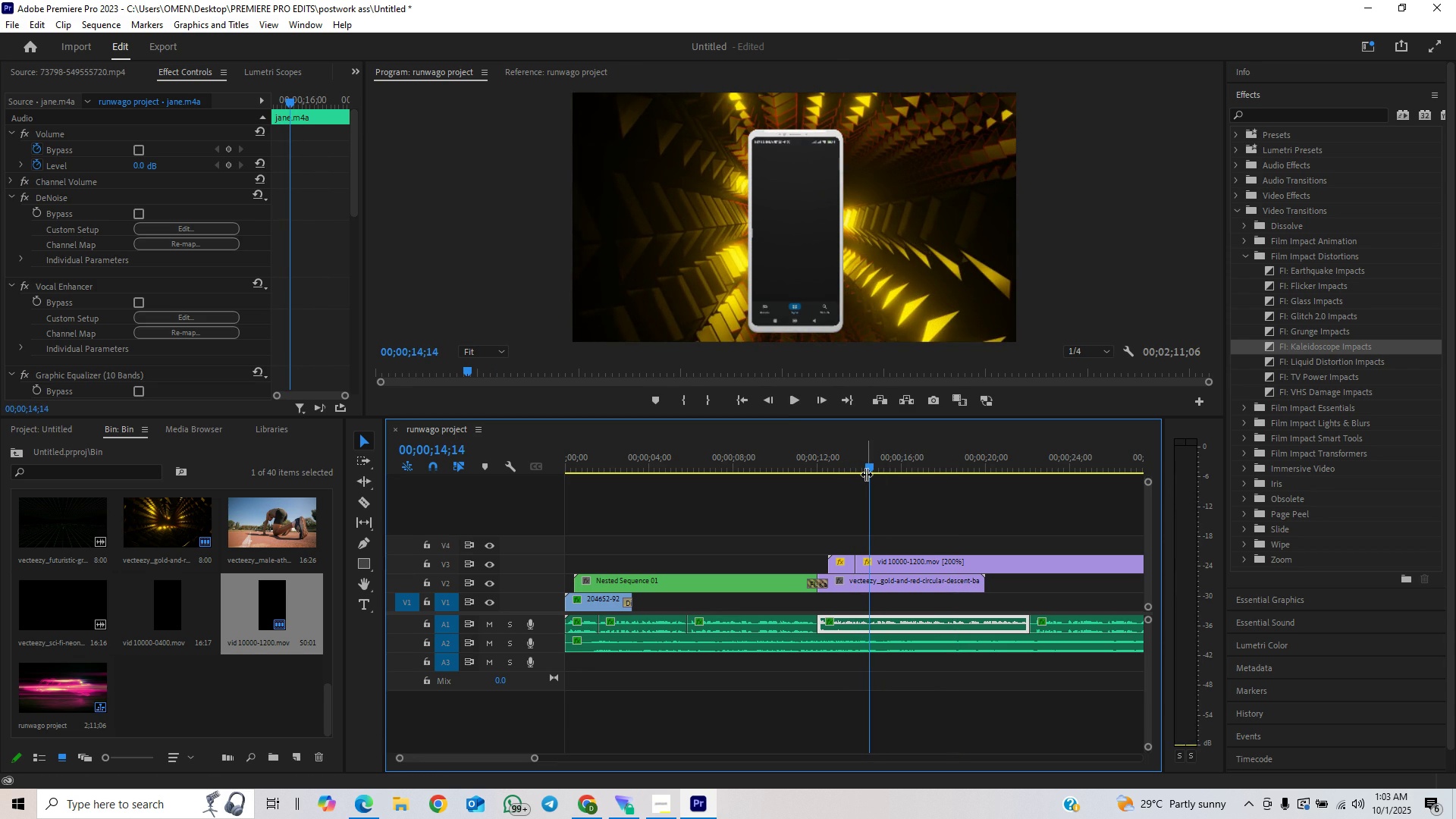 
key(ArrowRight)
 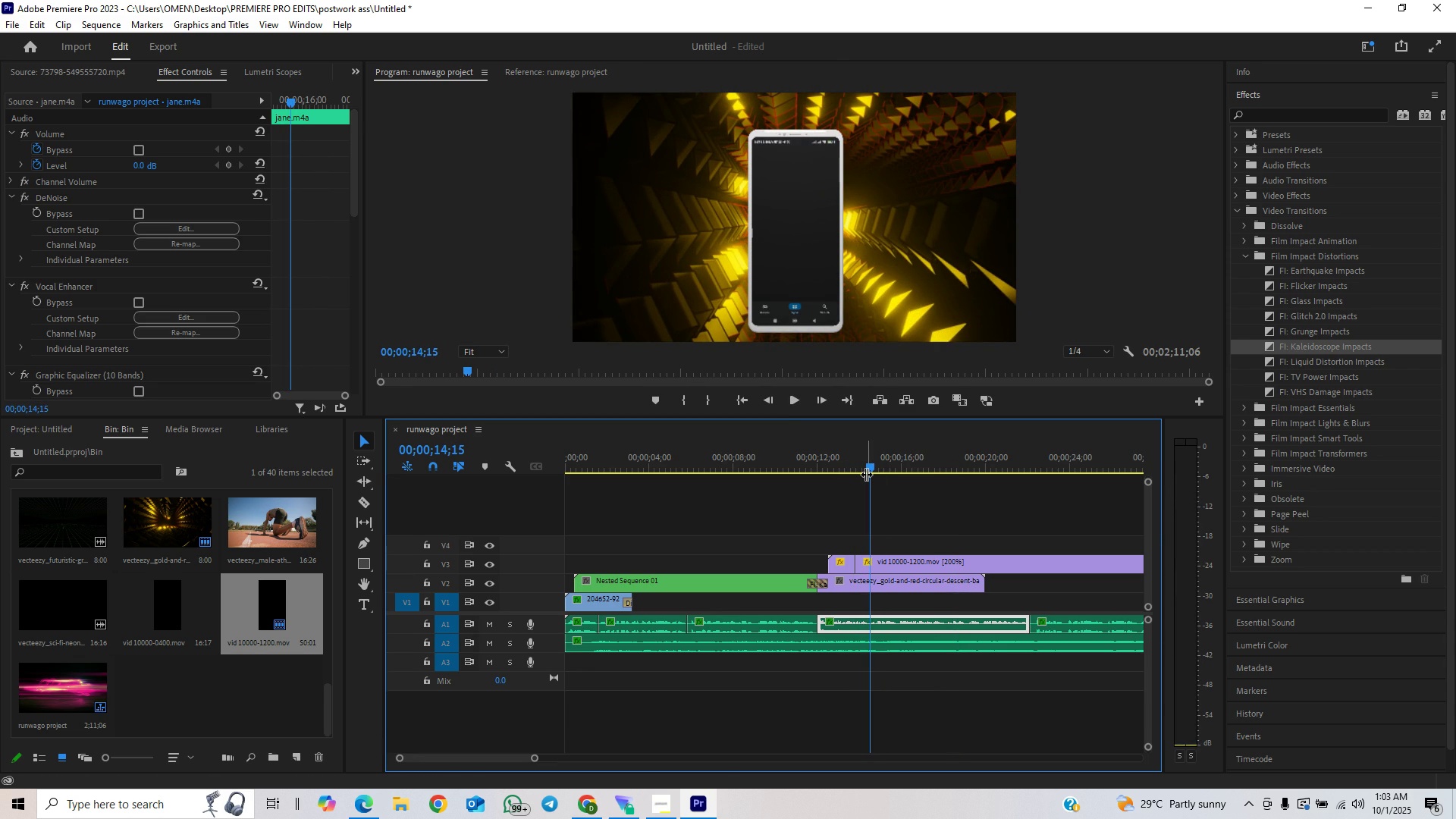 
key(ArrowRight)
 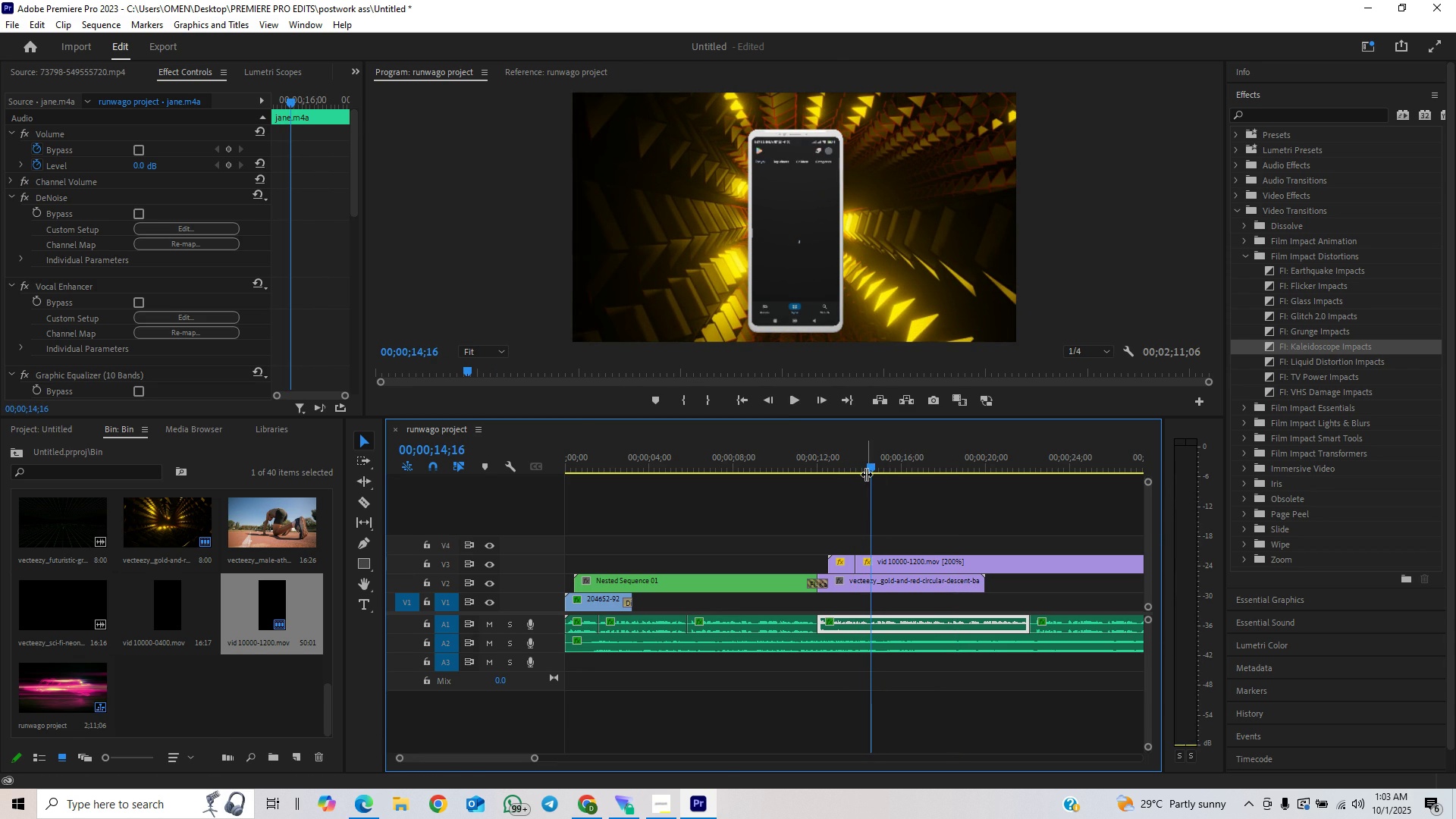 
key(ArrowLeft)
 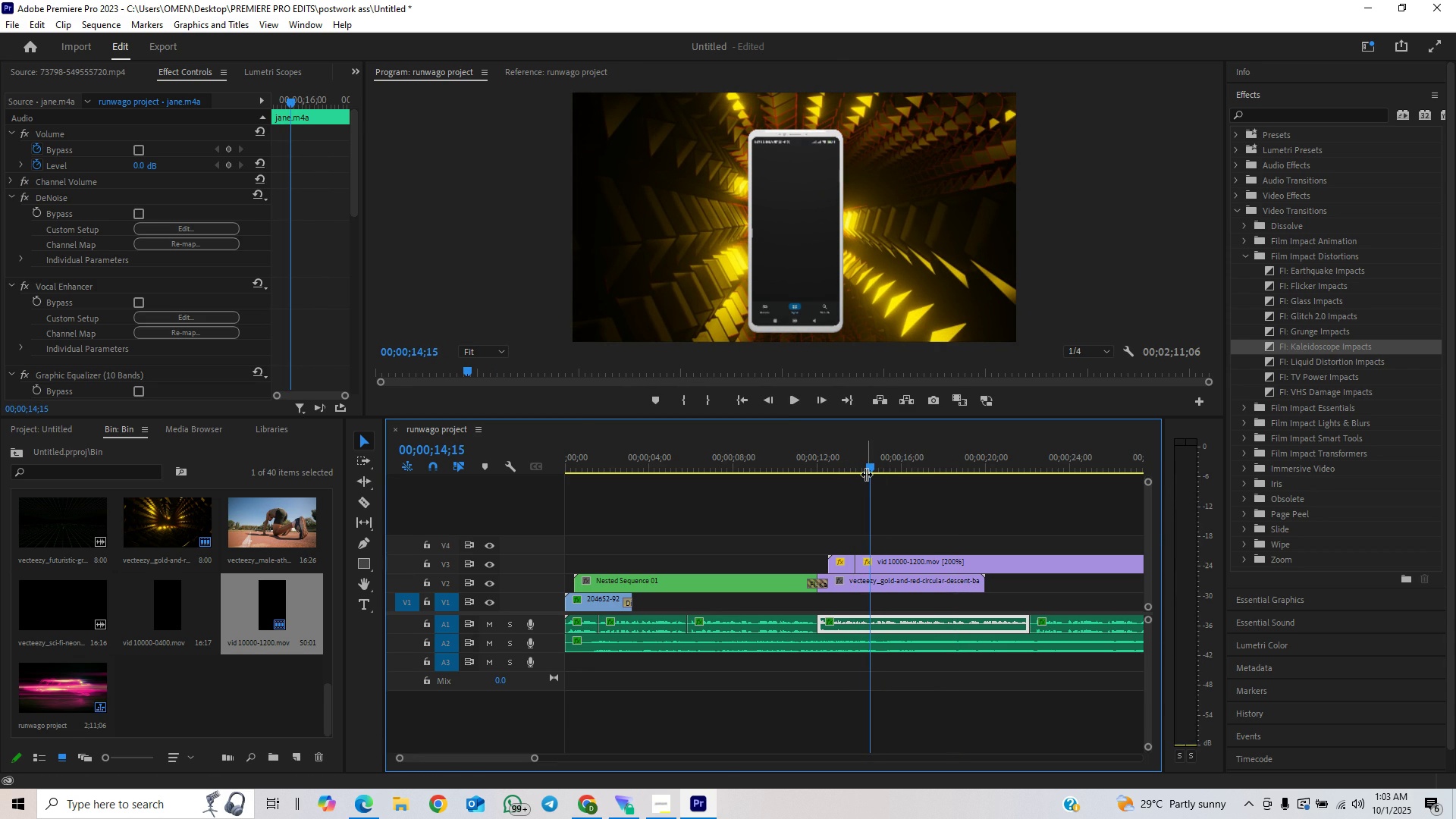 
key(C)
 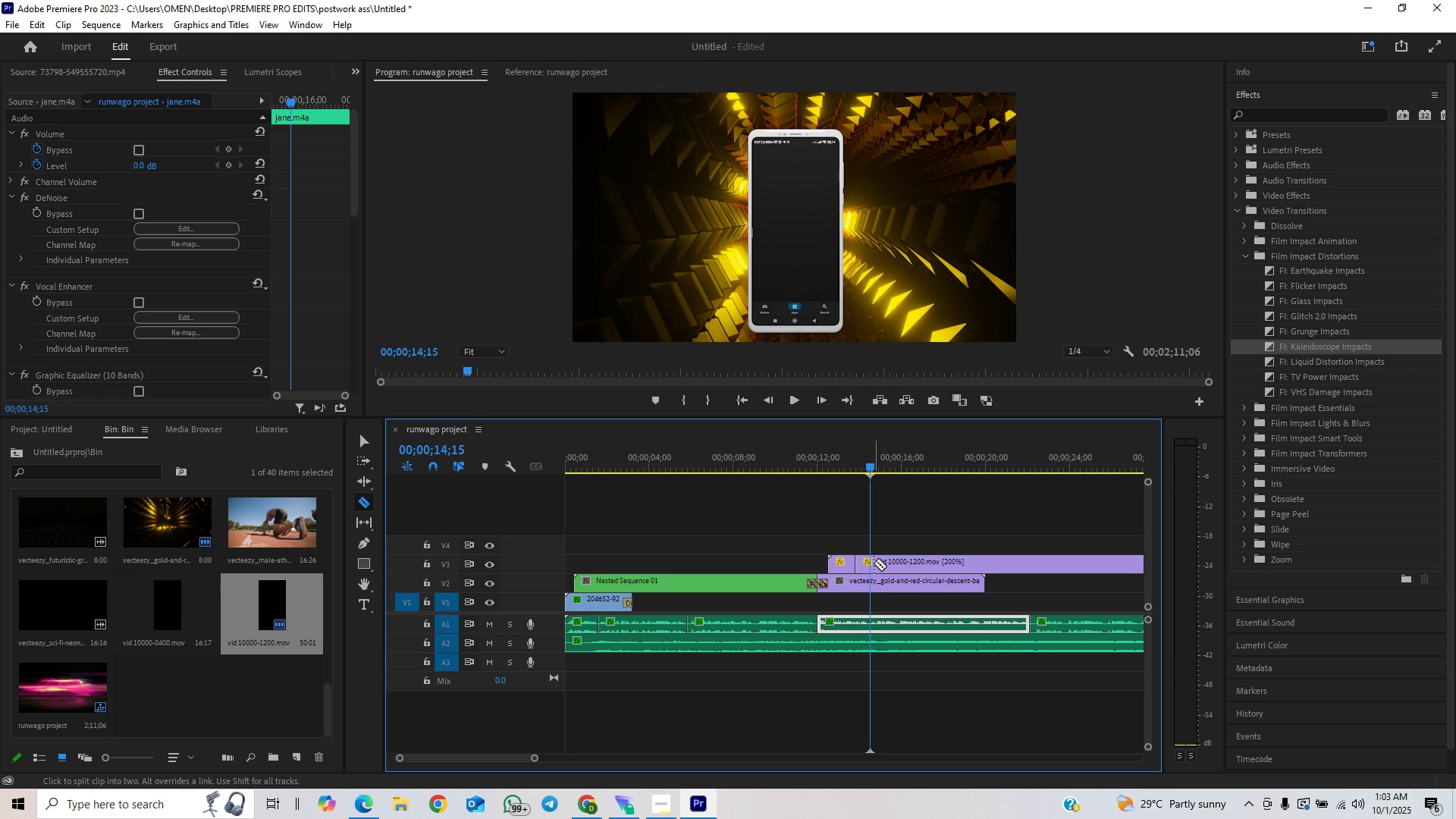 
left_click([873, 562])